 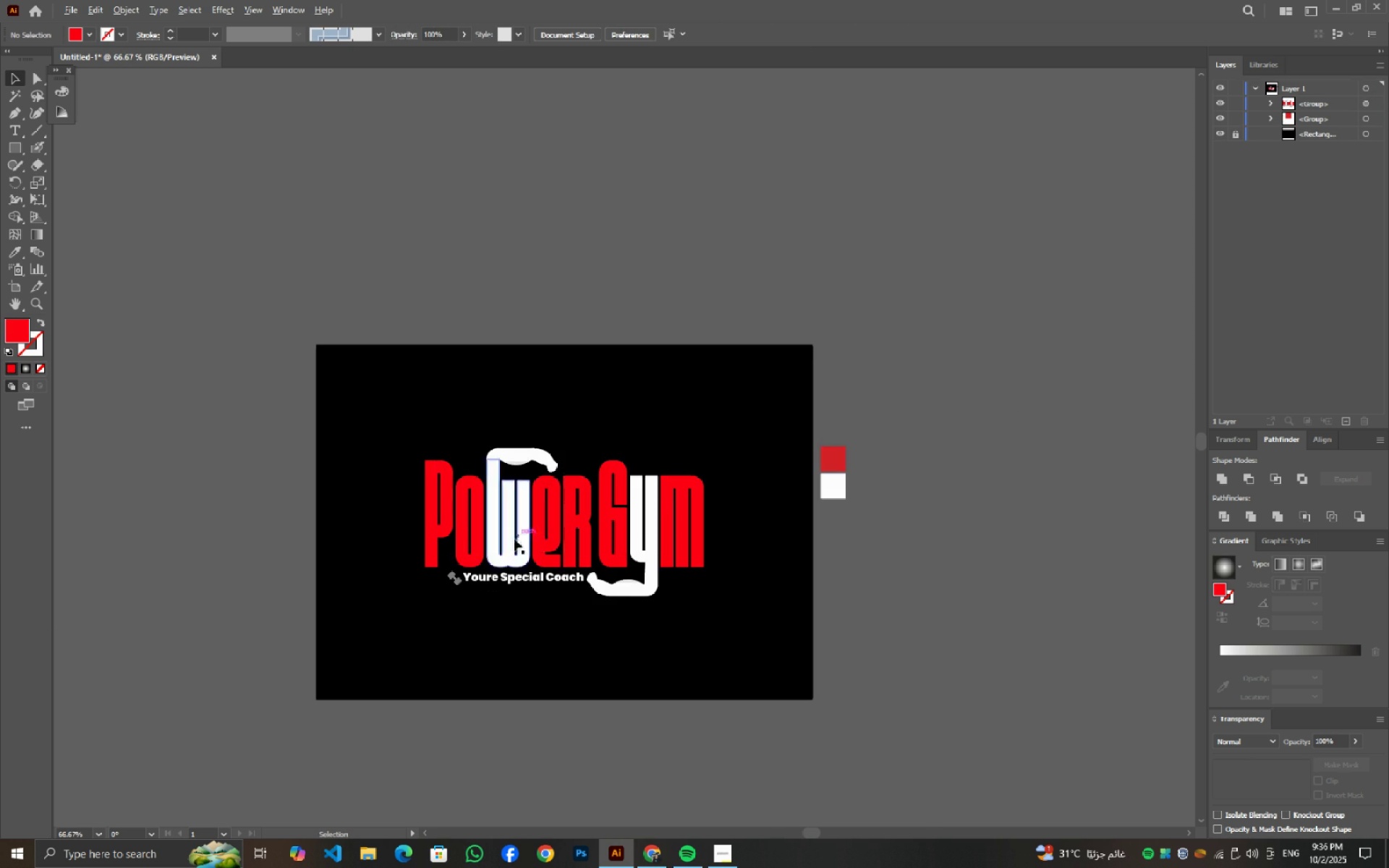 
scroll: coordinate [443, 569], scroll_direction: up, amount: 1.0
 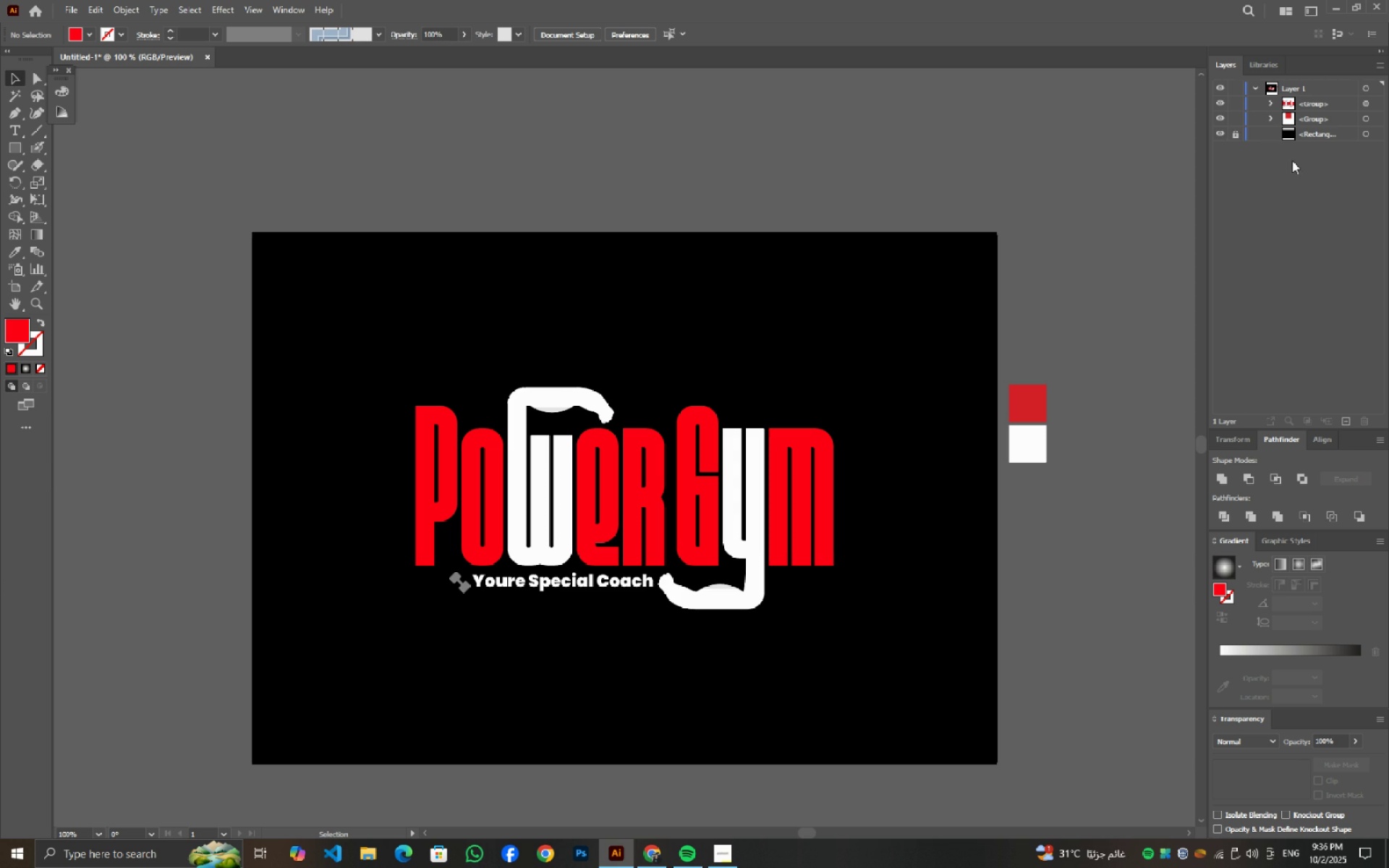 
left_click([1239, 134])
 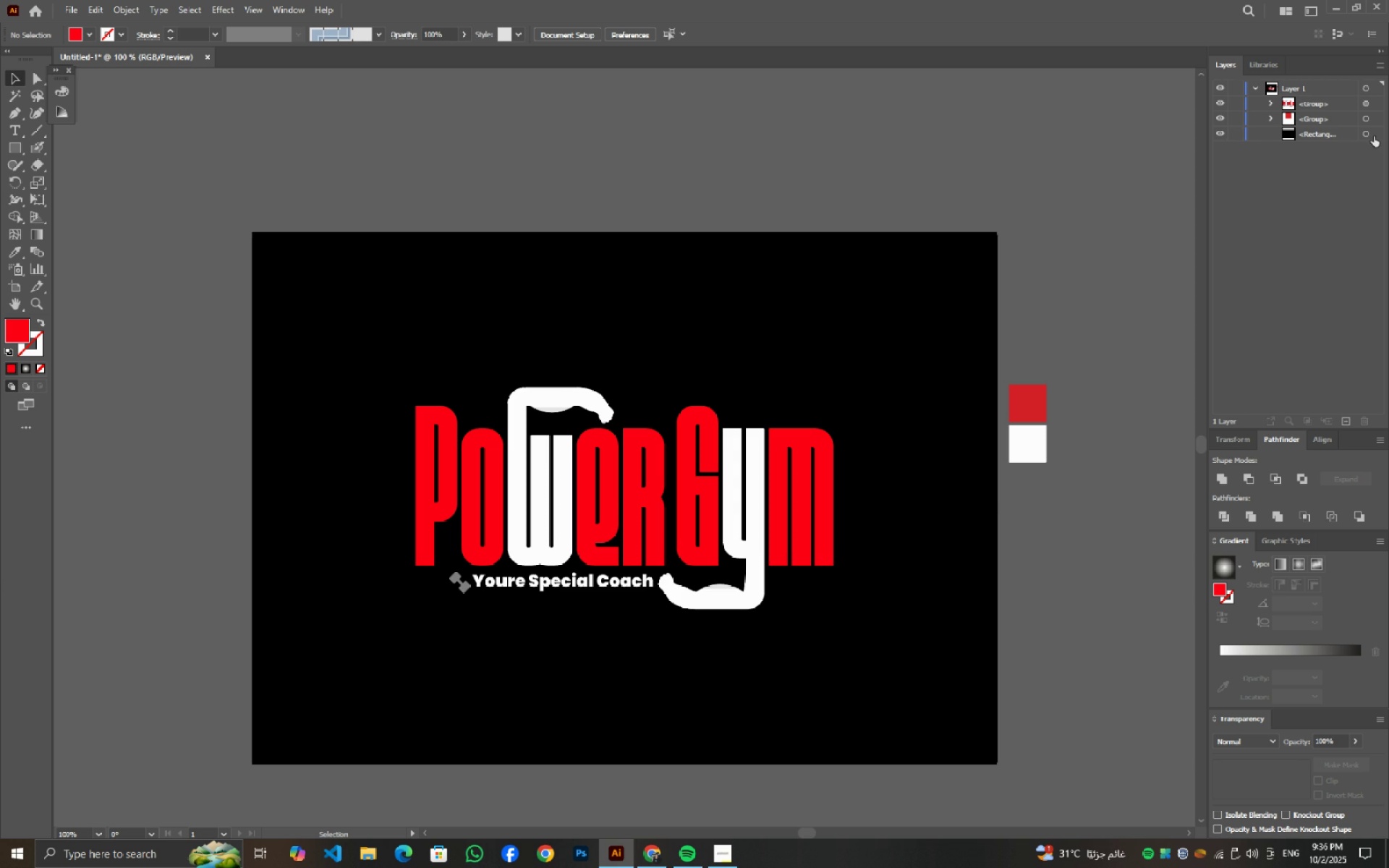 
left_click([1383, 134])
 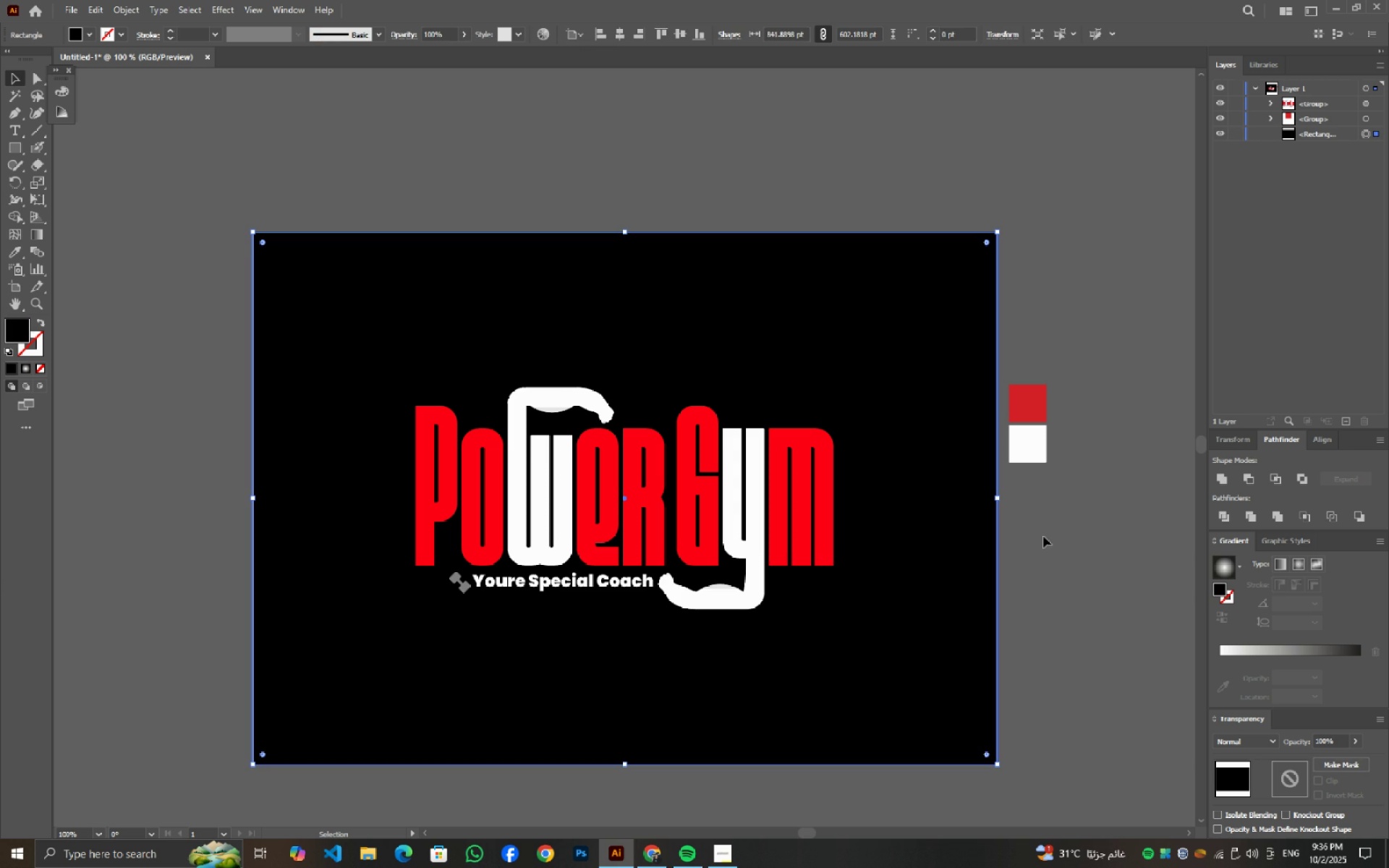 
key(I)
 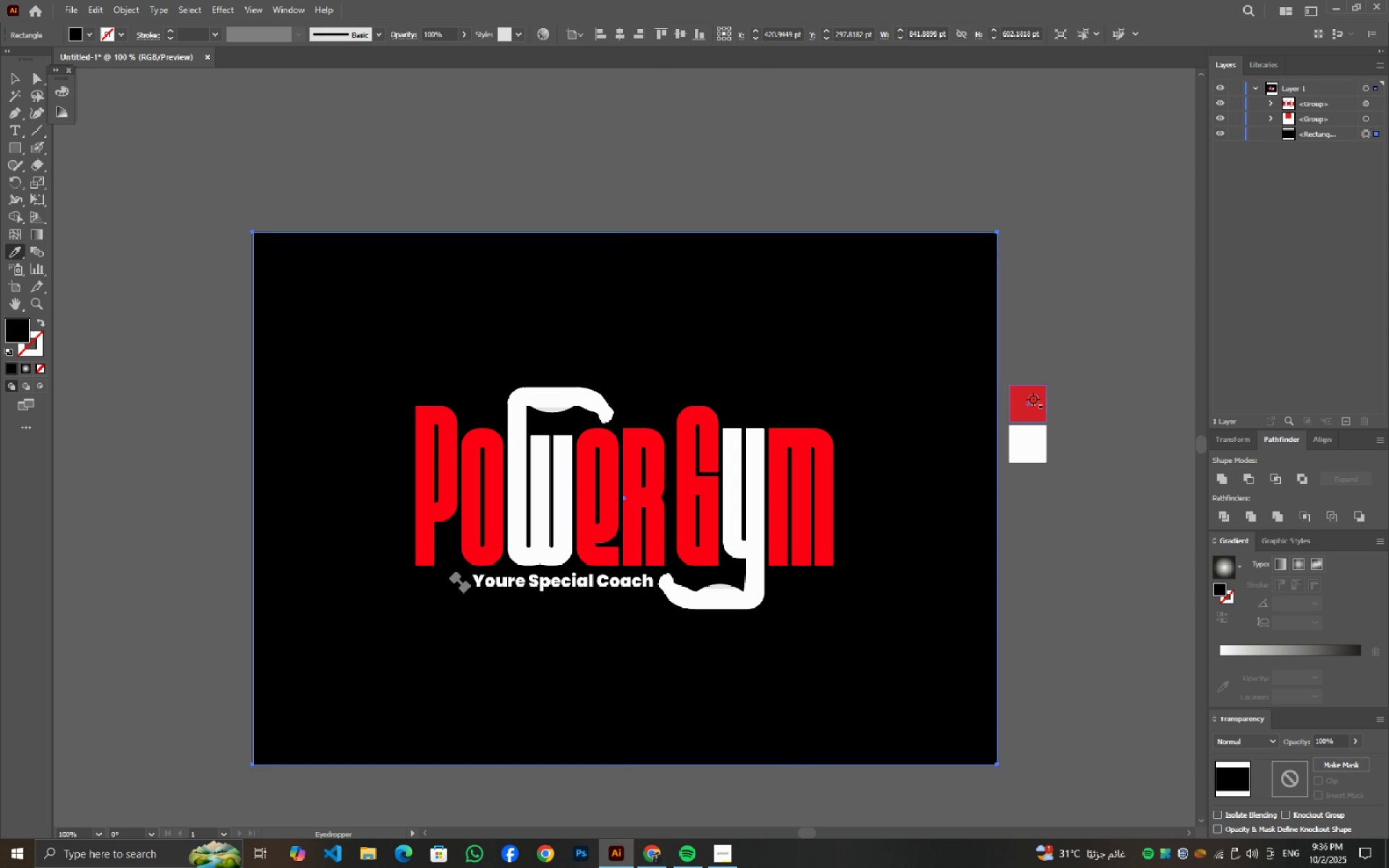 
left_click([1033, 399])
 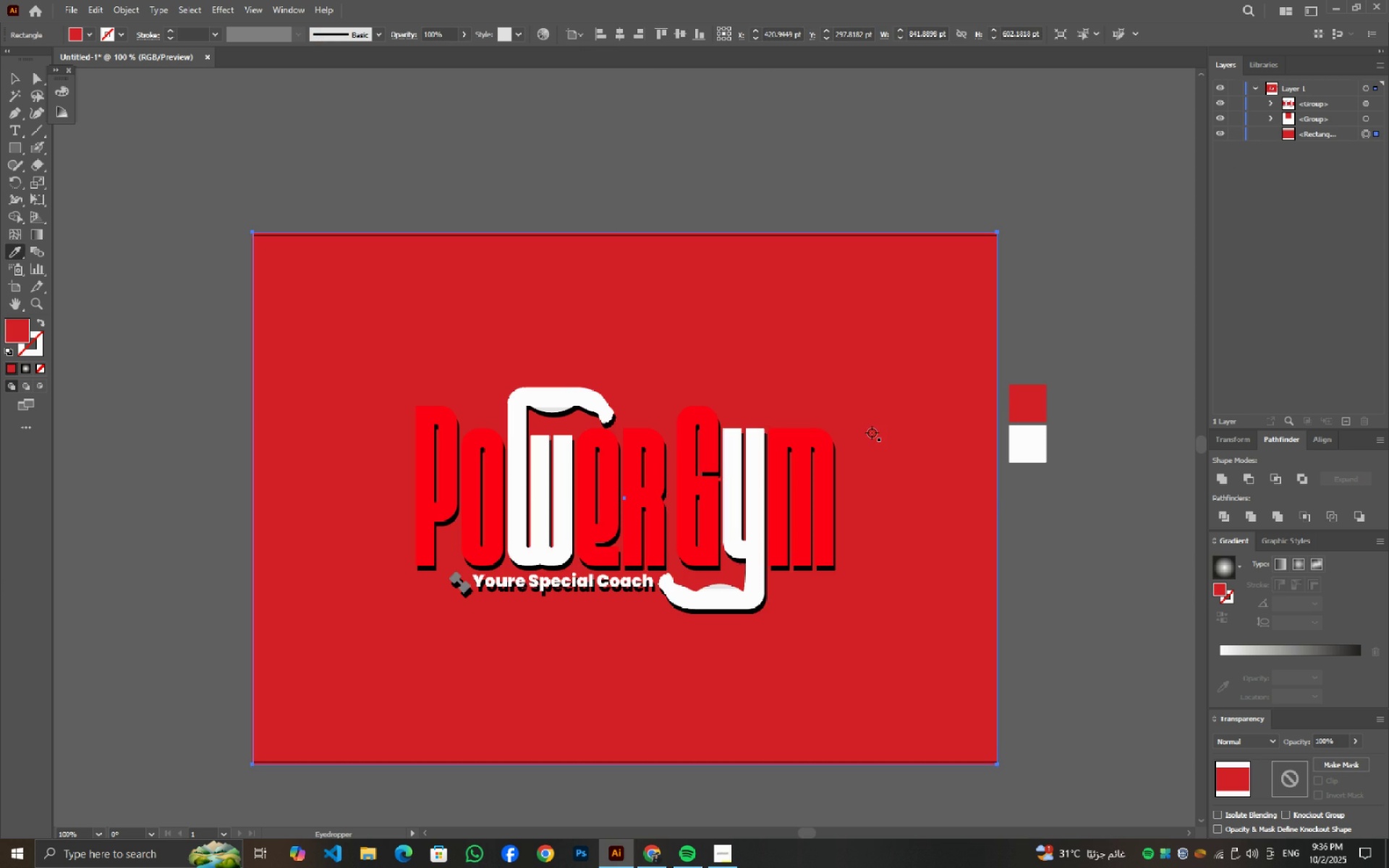 
key(V)
 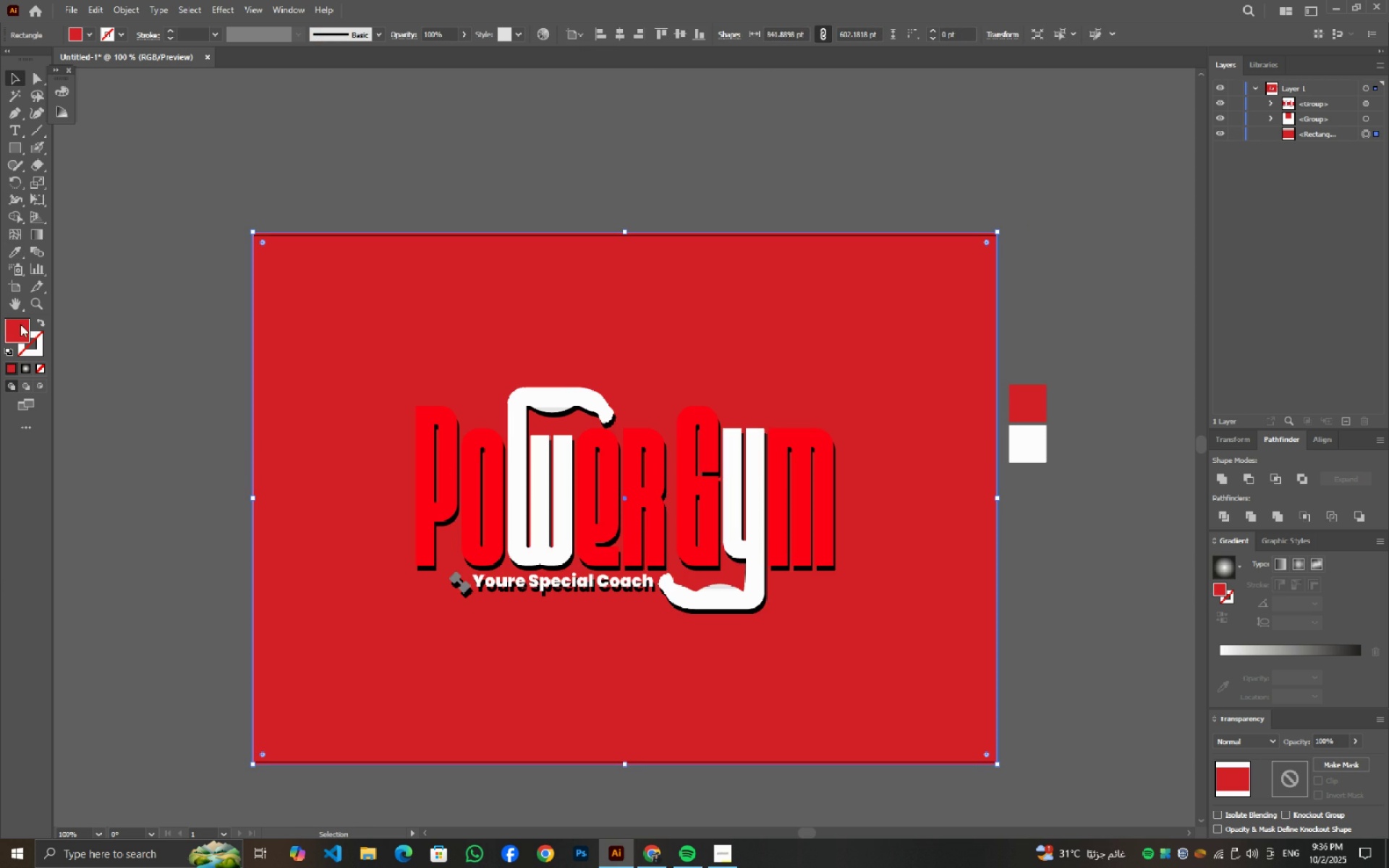 
double_click([20, 323])